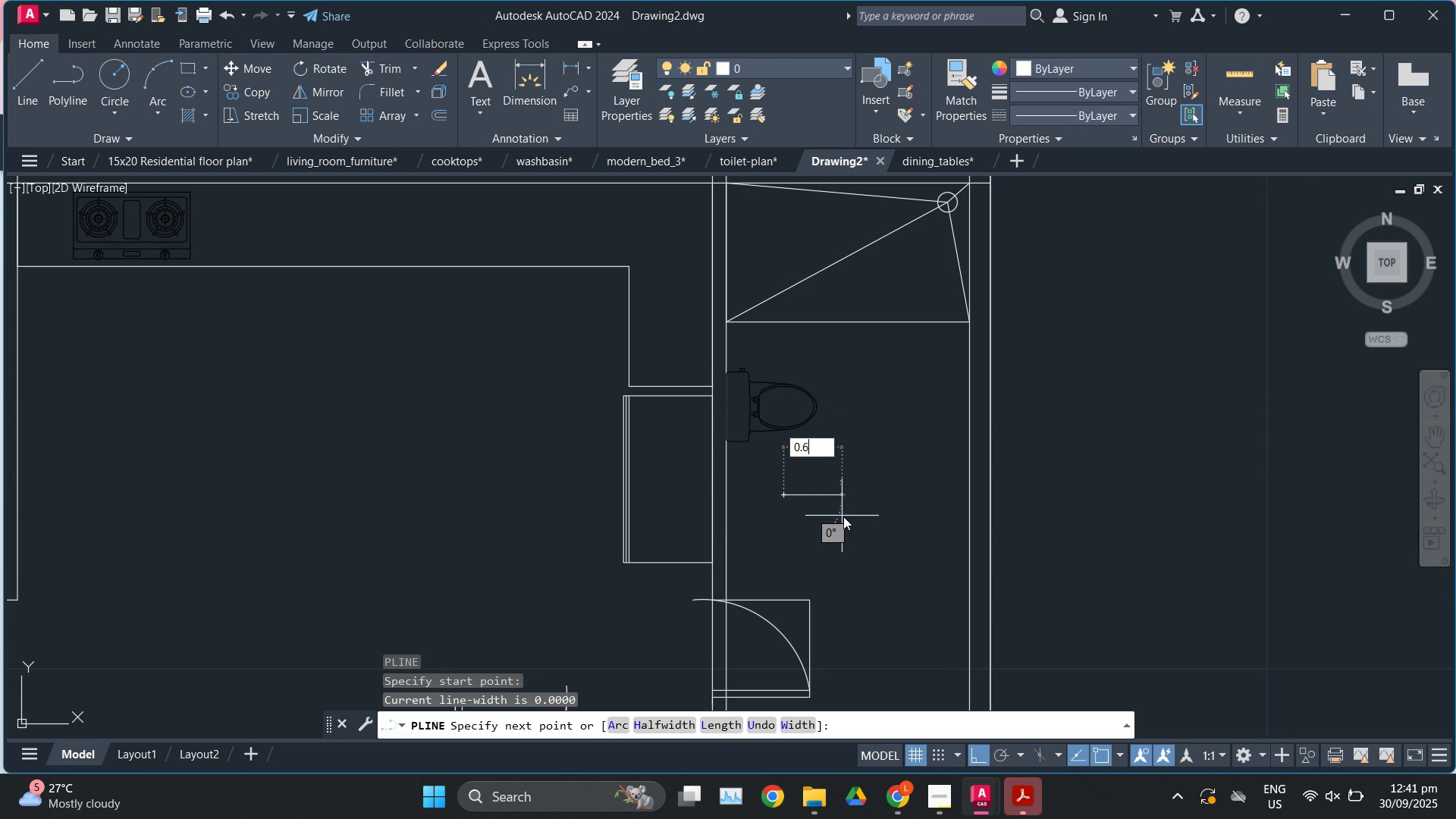 
key(Numpad6)
 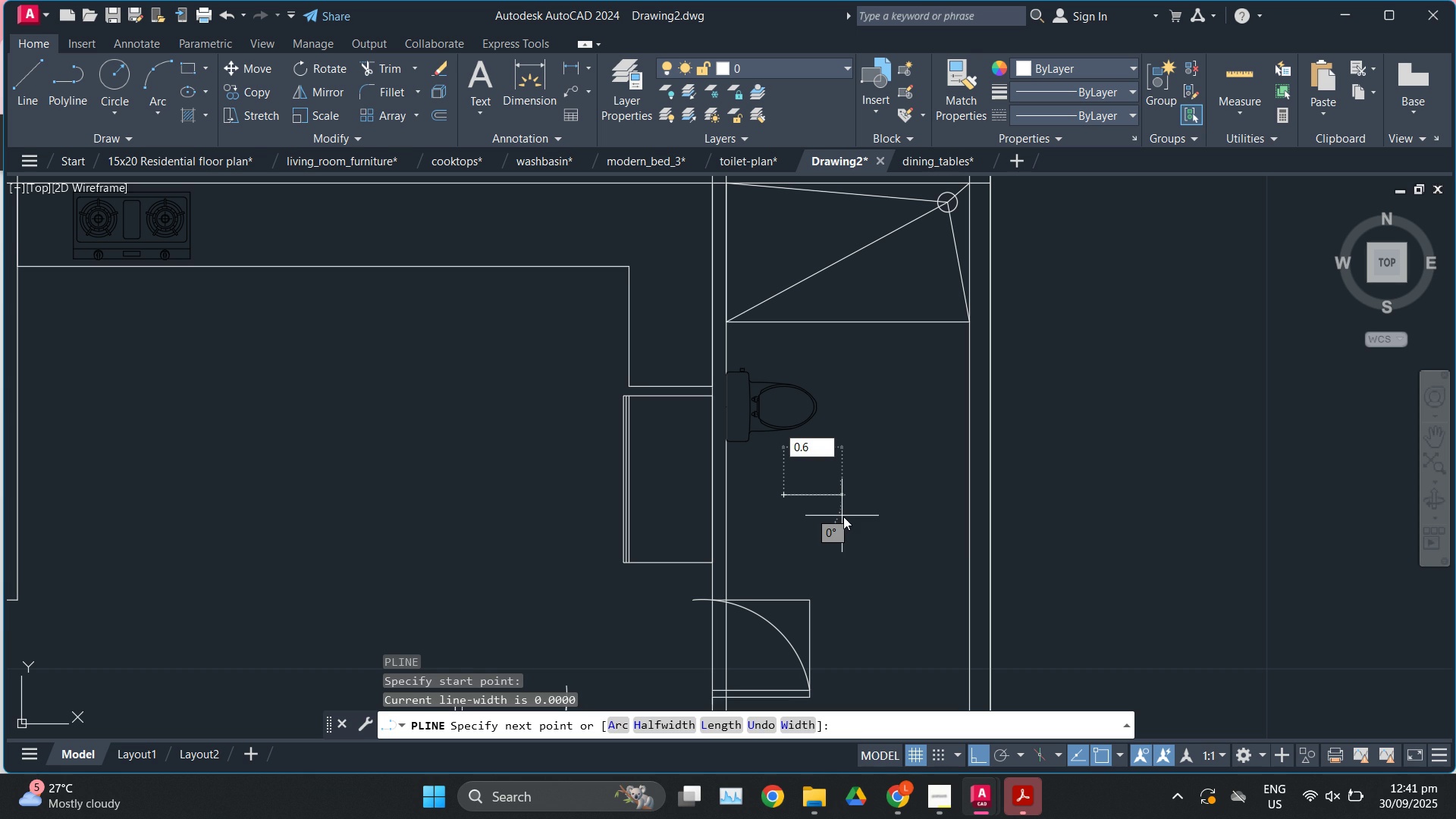 
key(Enter)